 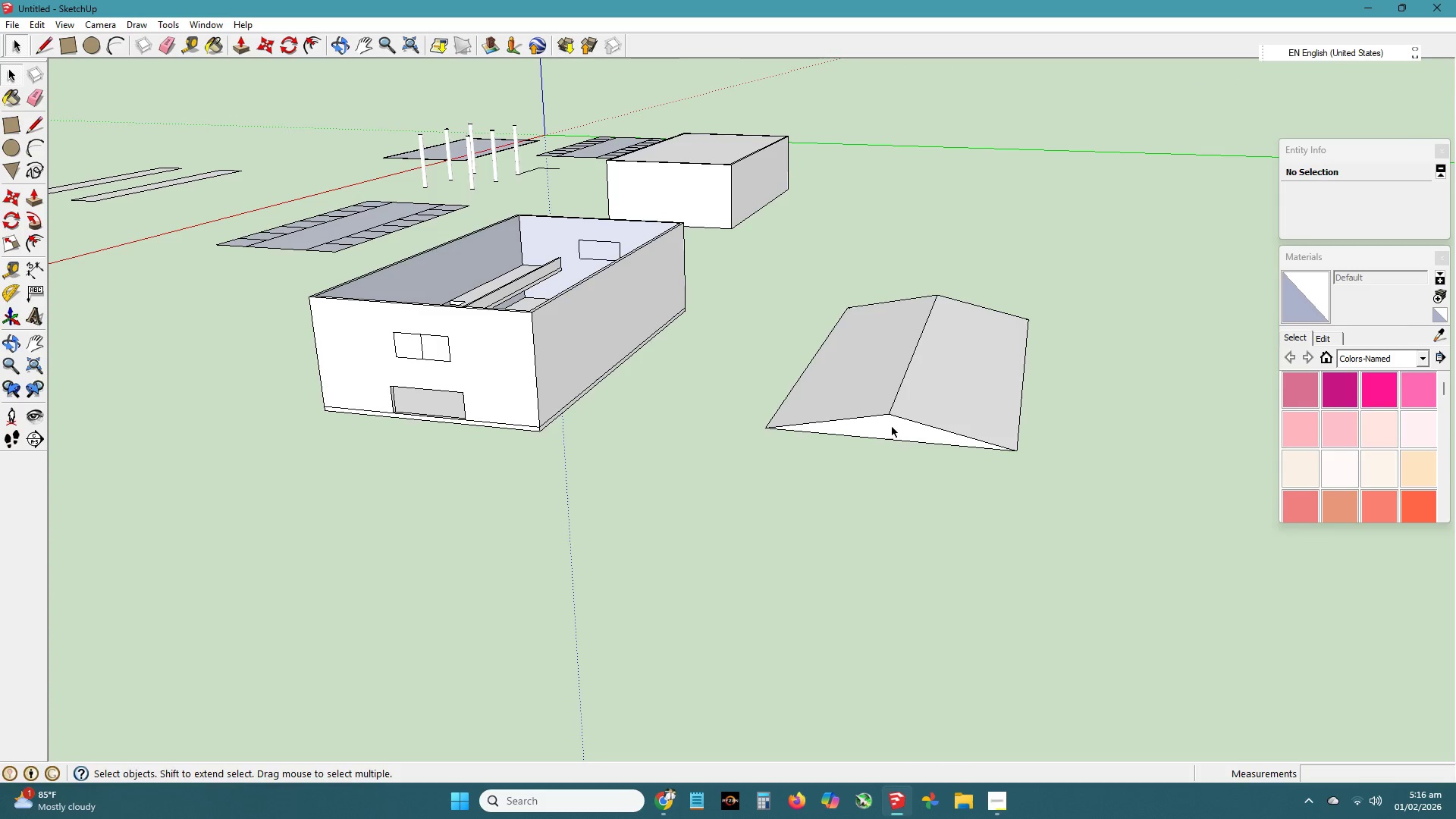 
left_click([893, 425])
 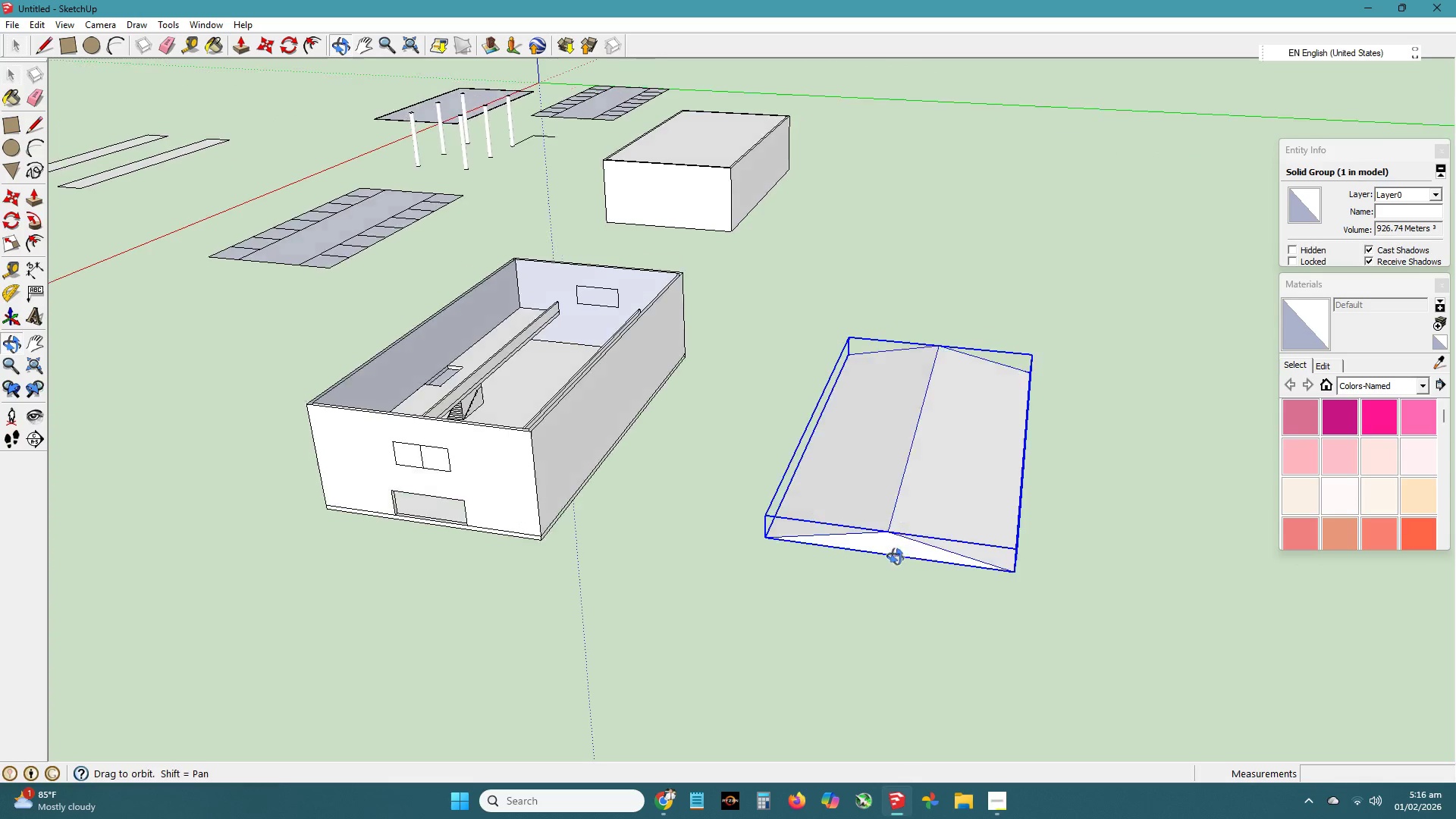 
scroll: coordinate [459, 481], scroll_direction: up, amount: 4.0
 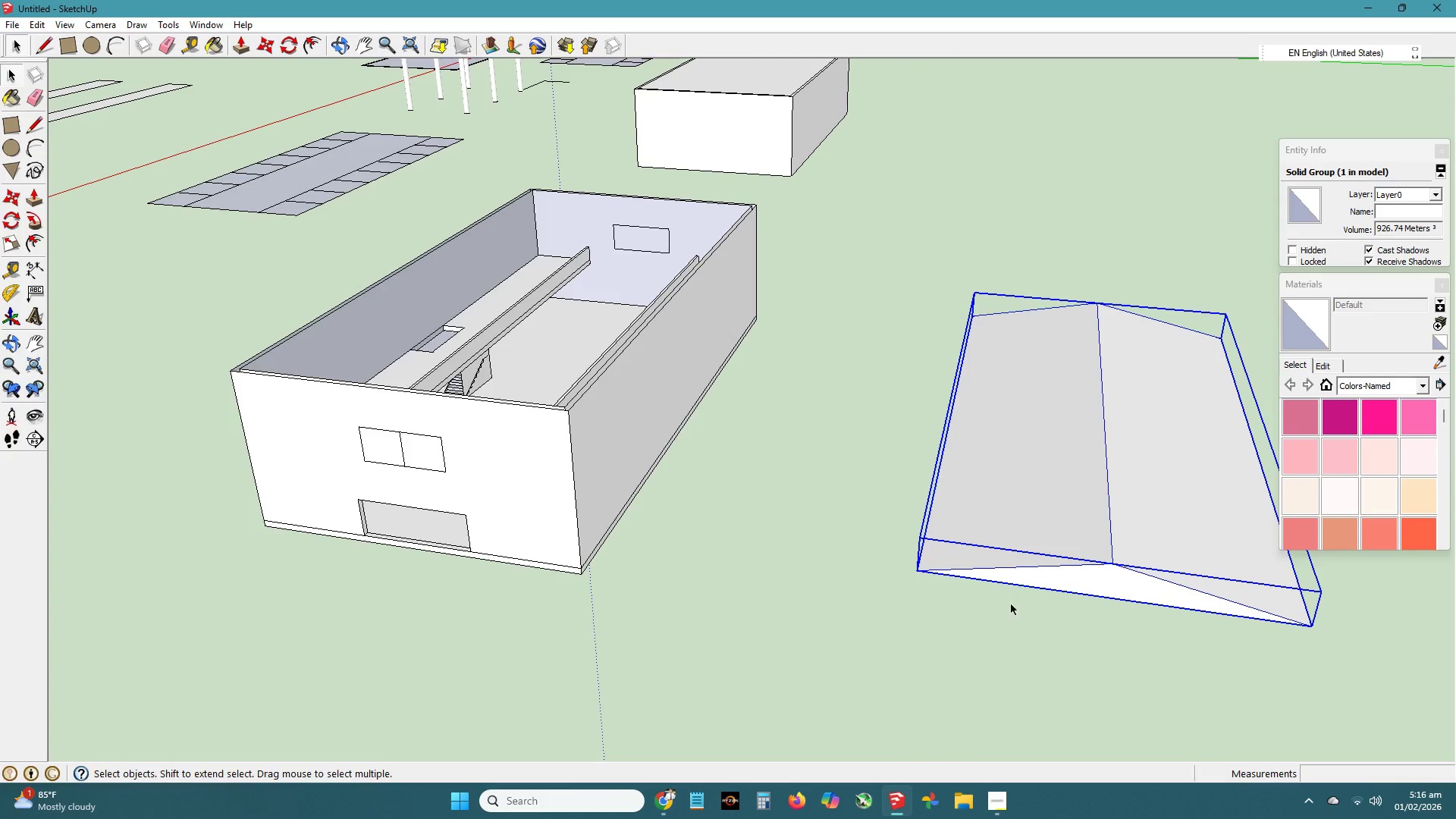 
key(M)
 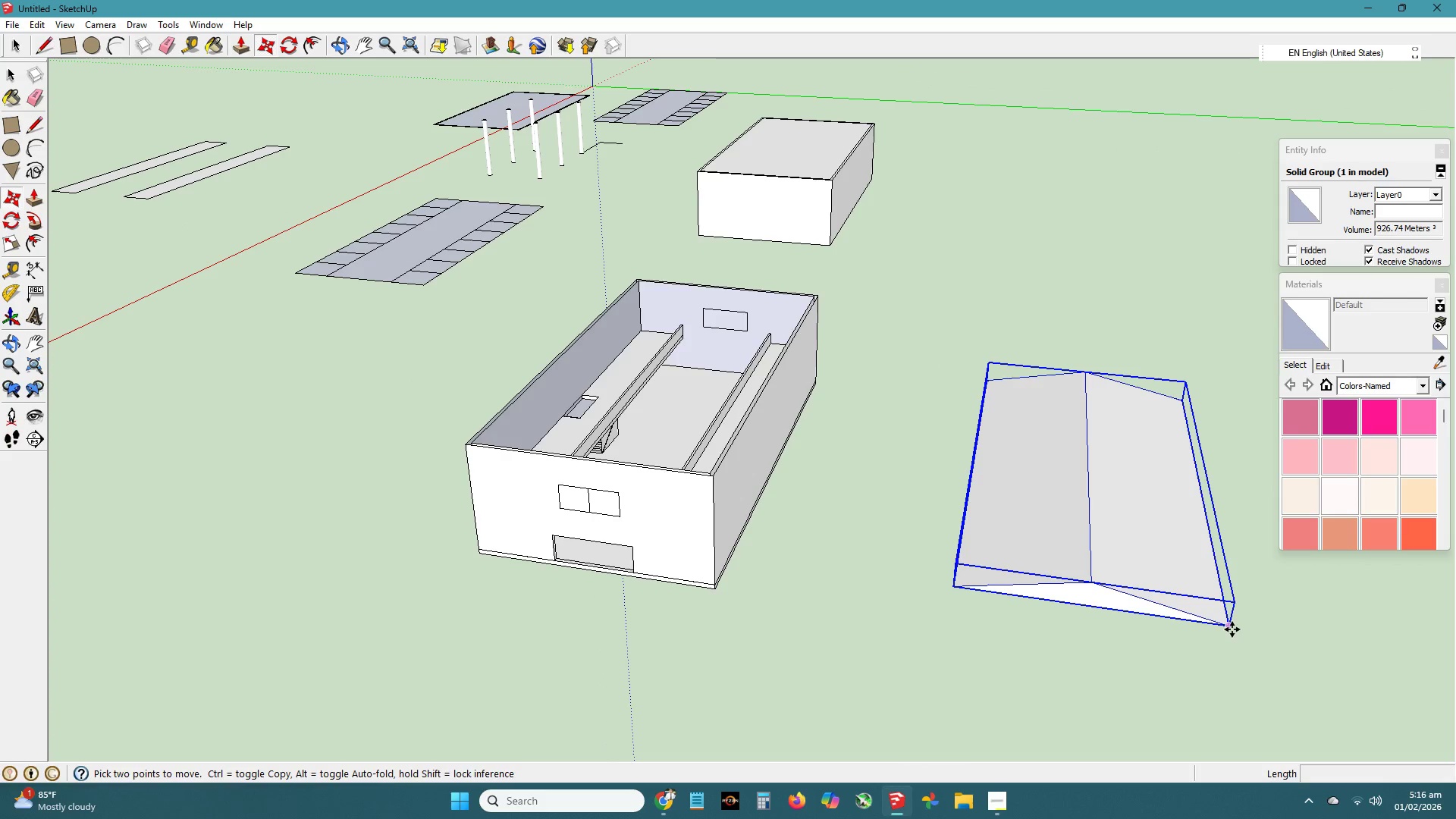 
scroll: coordinate [1042, 625], scroll_direction: down, amount: 2.0
 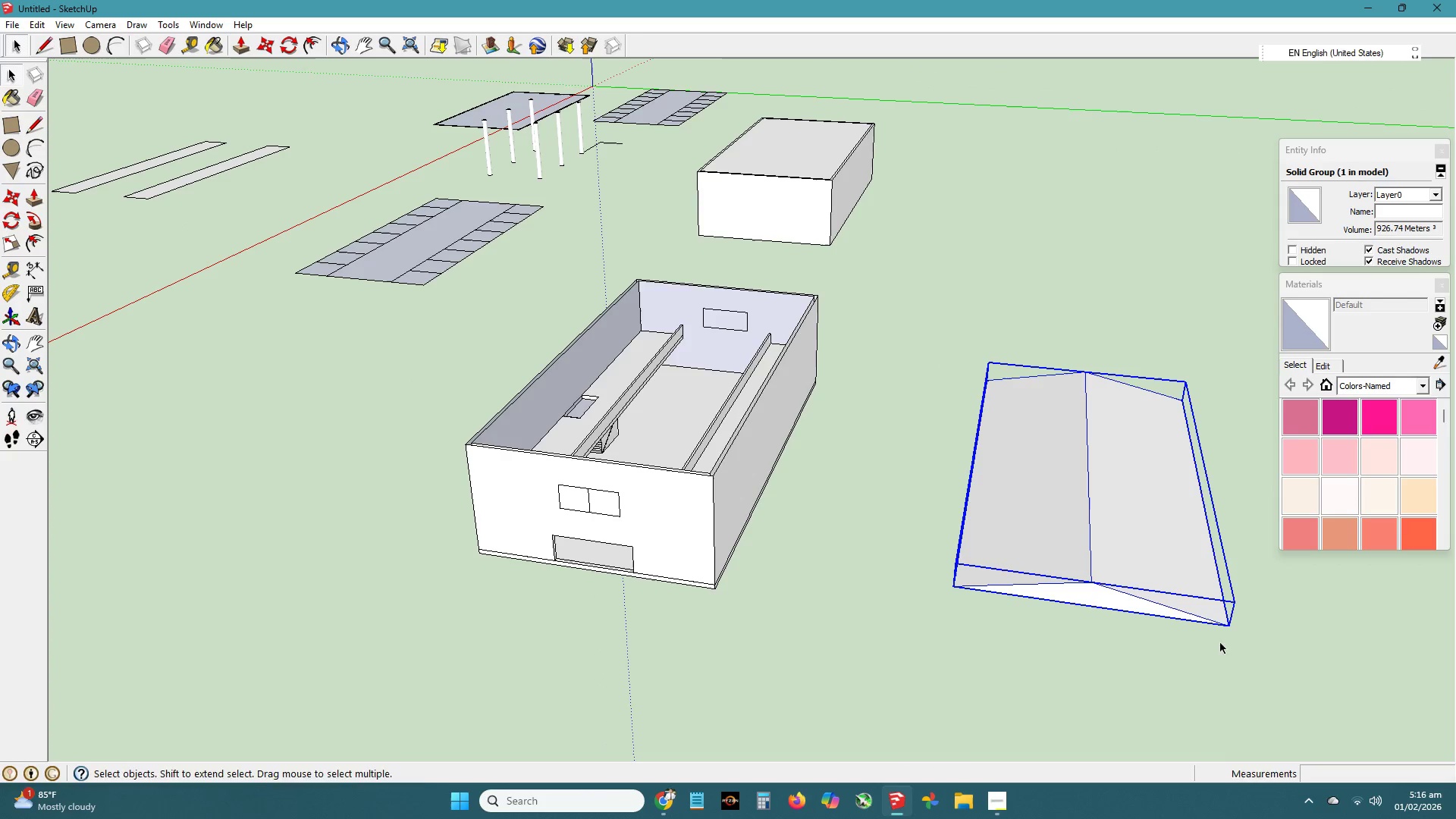 
left_click([1232, 629])
 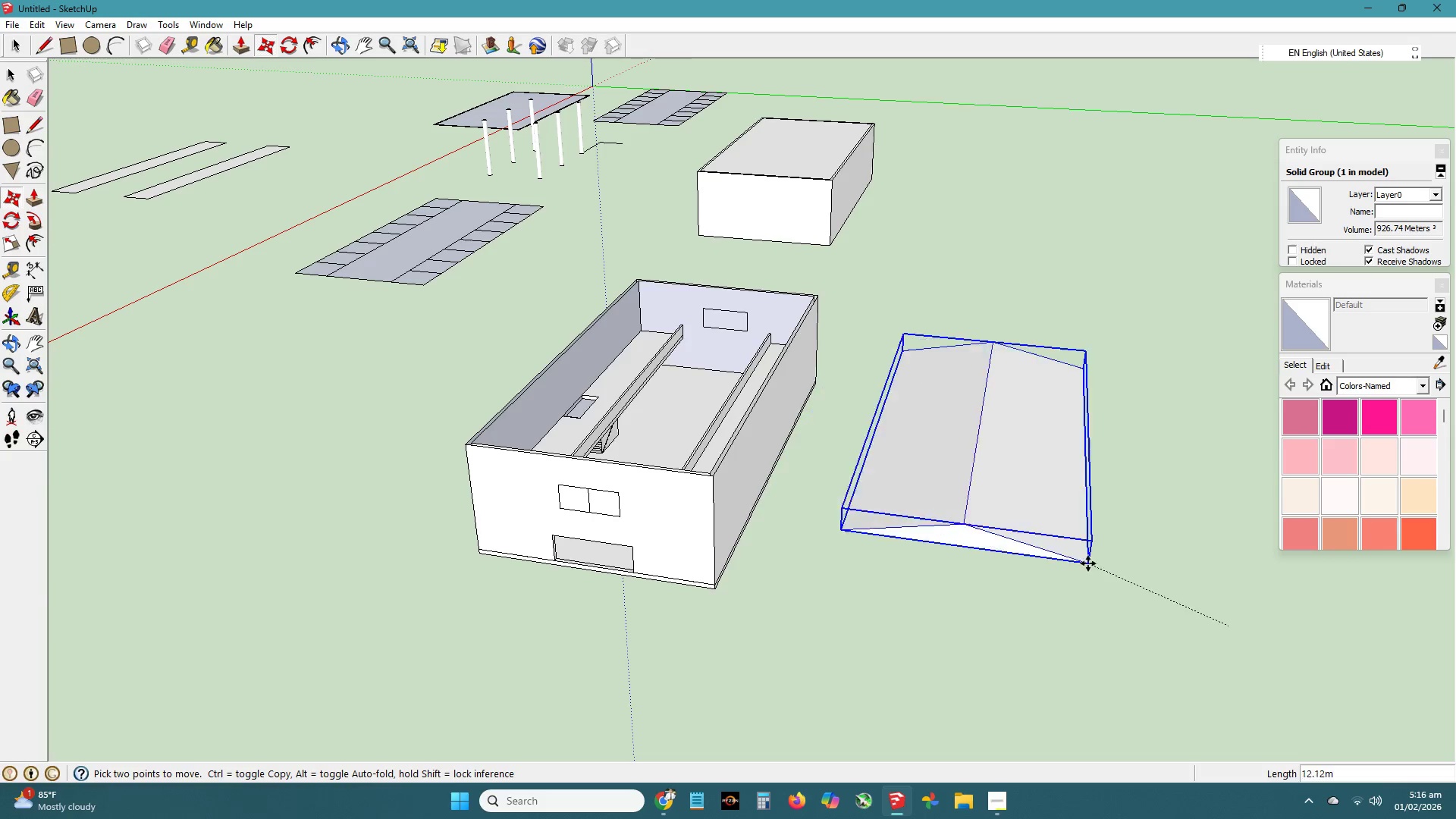 
left_click([1114, 576])
 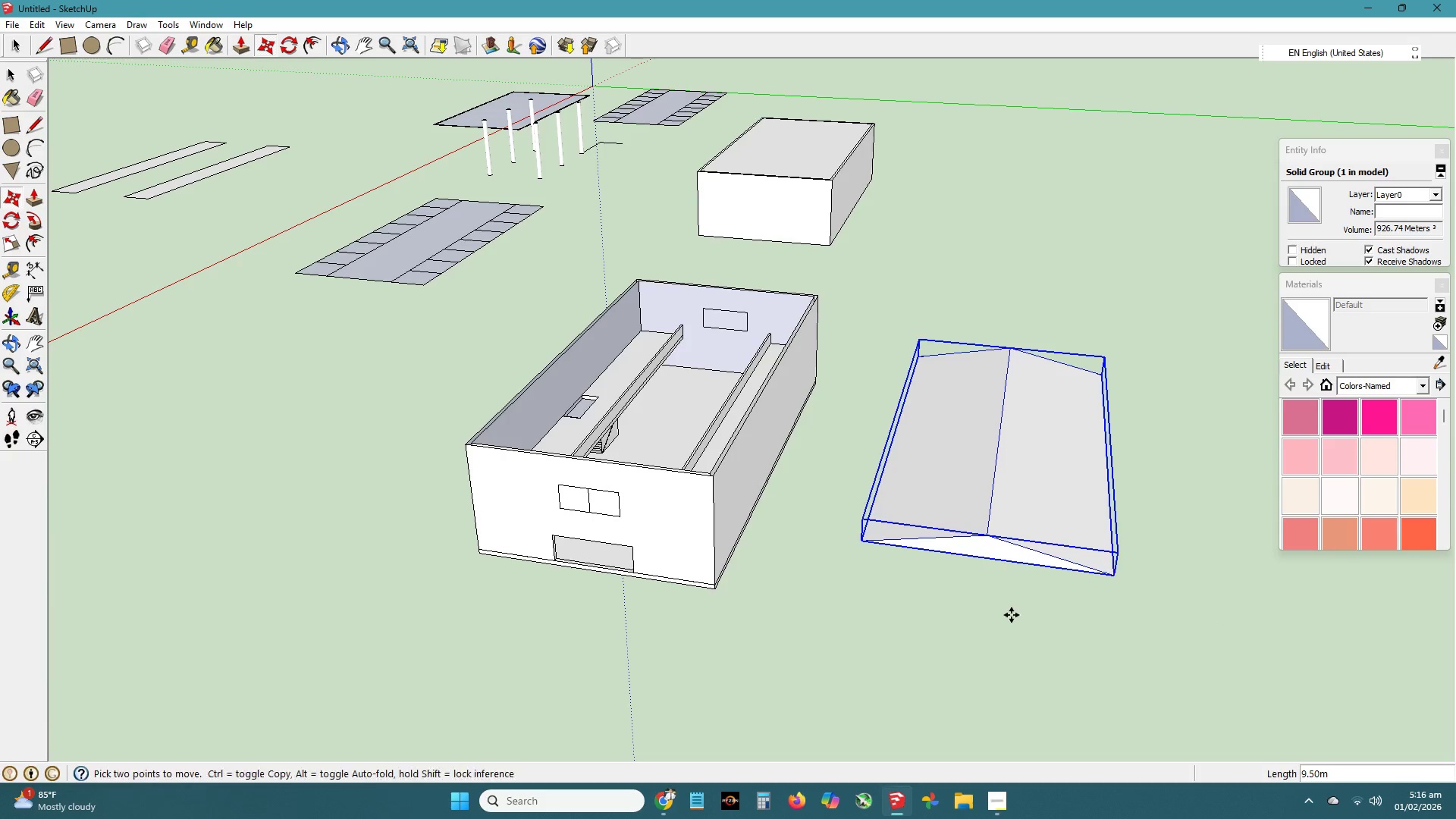 
key(H)
 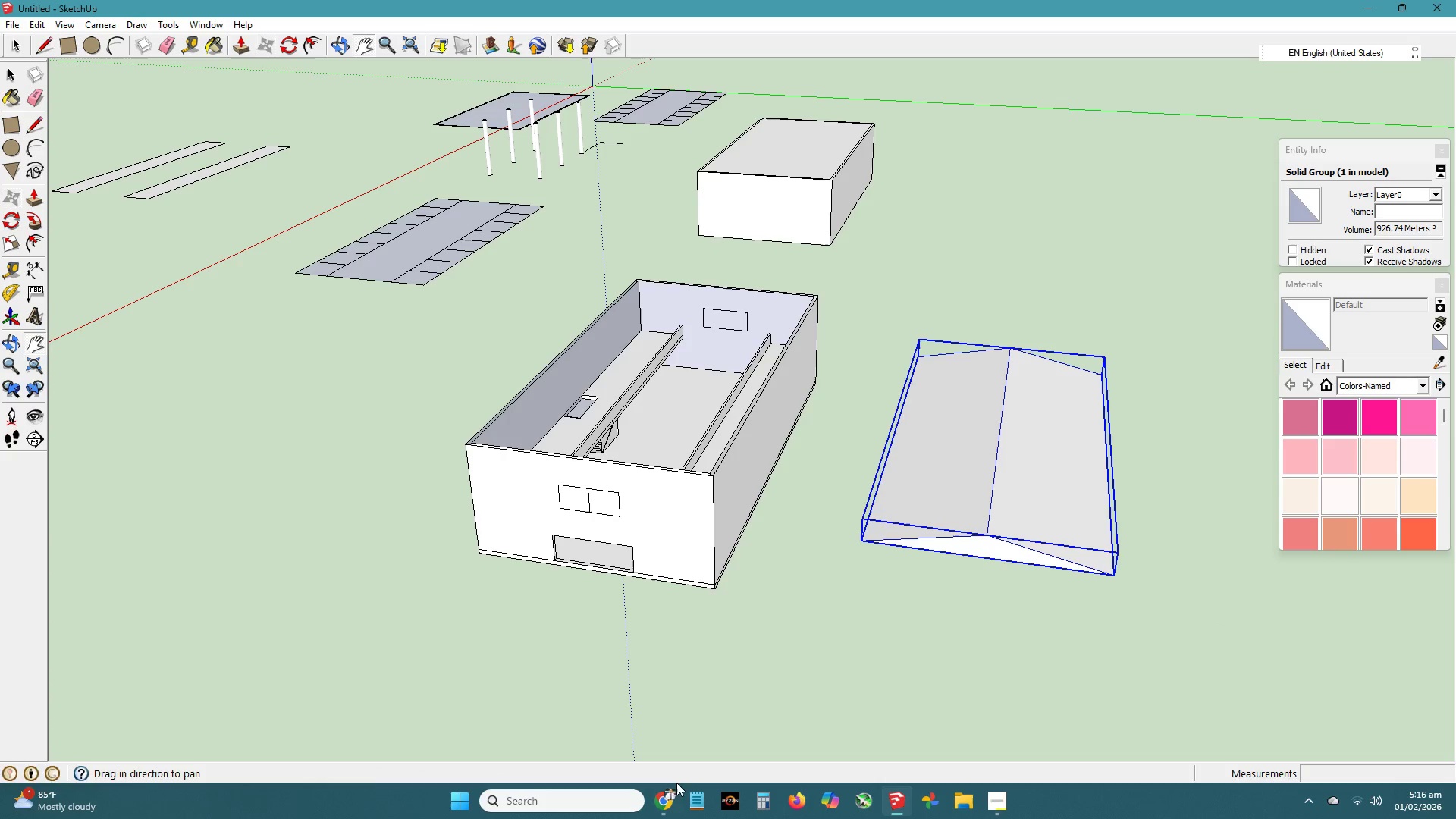 
left_click([670, 797])
 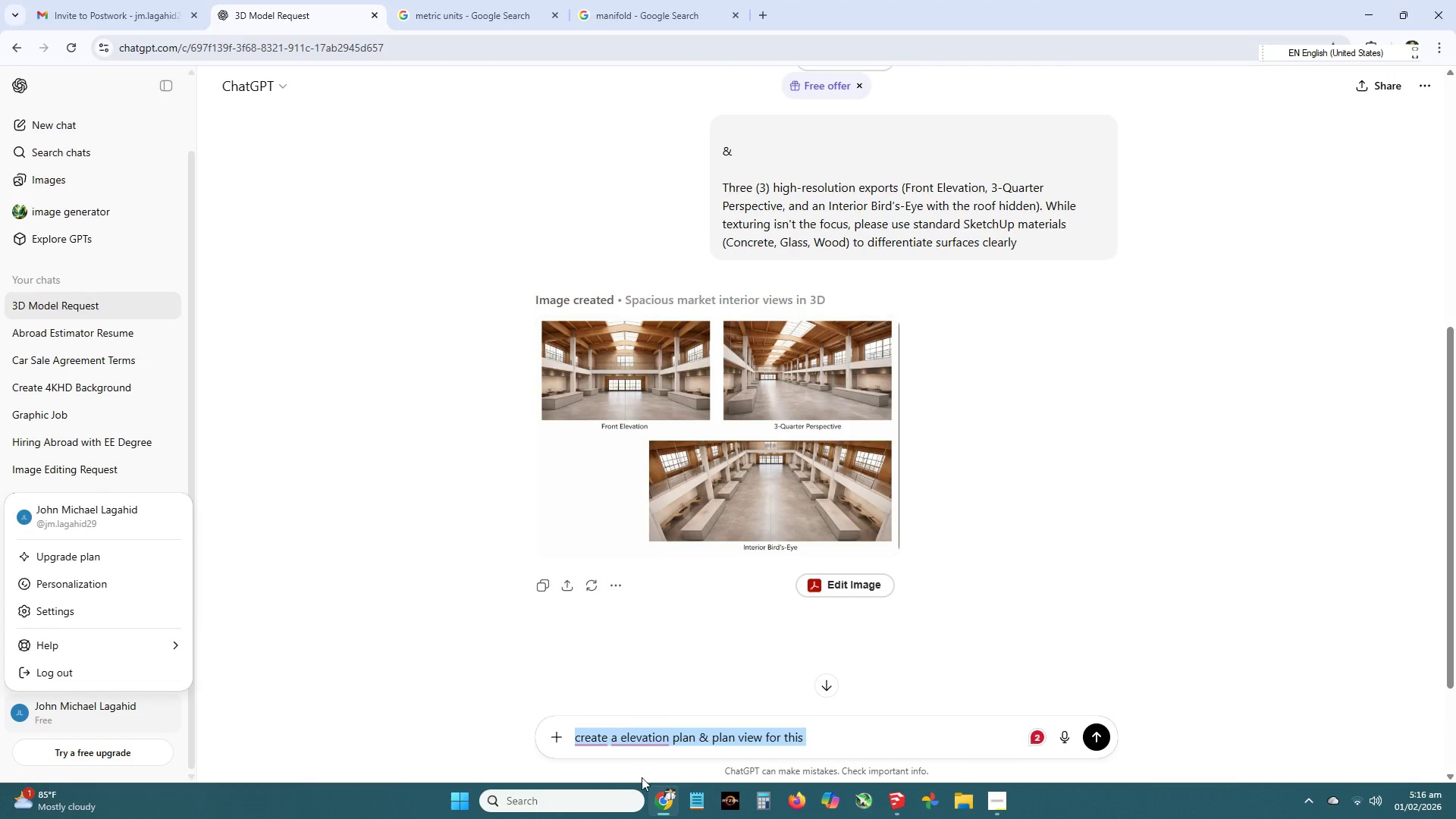 
left_click([664, 808])
 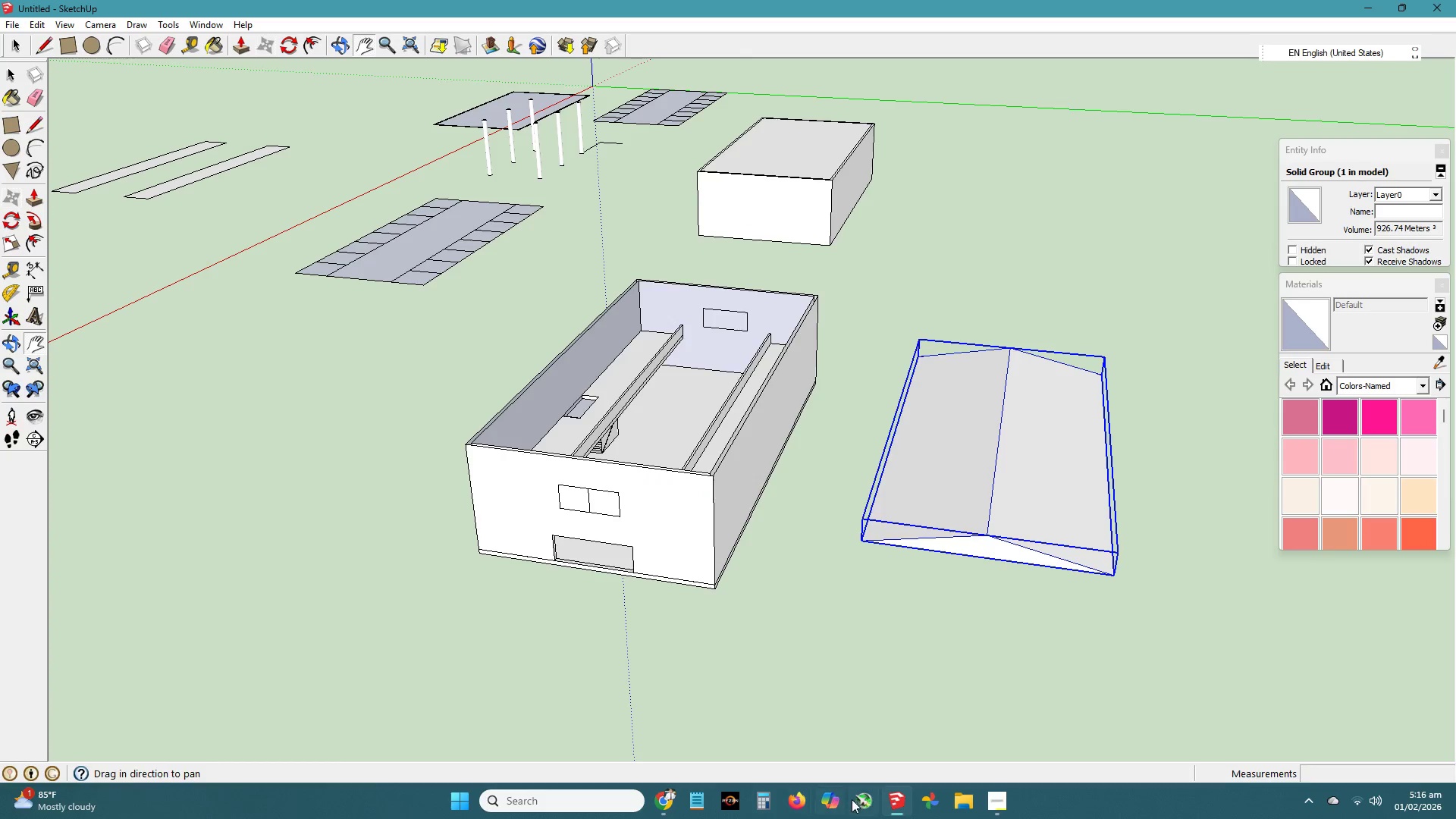 
left_click([1000, 800])